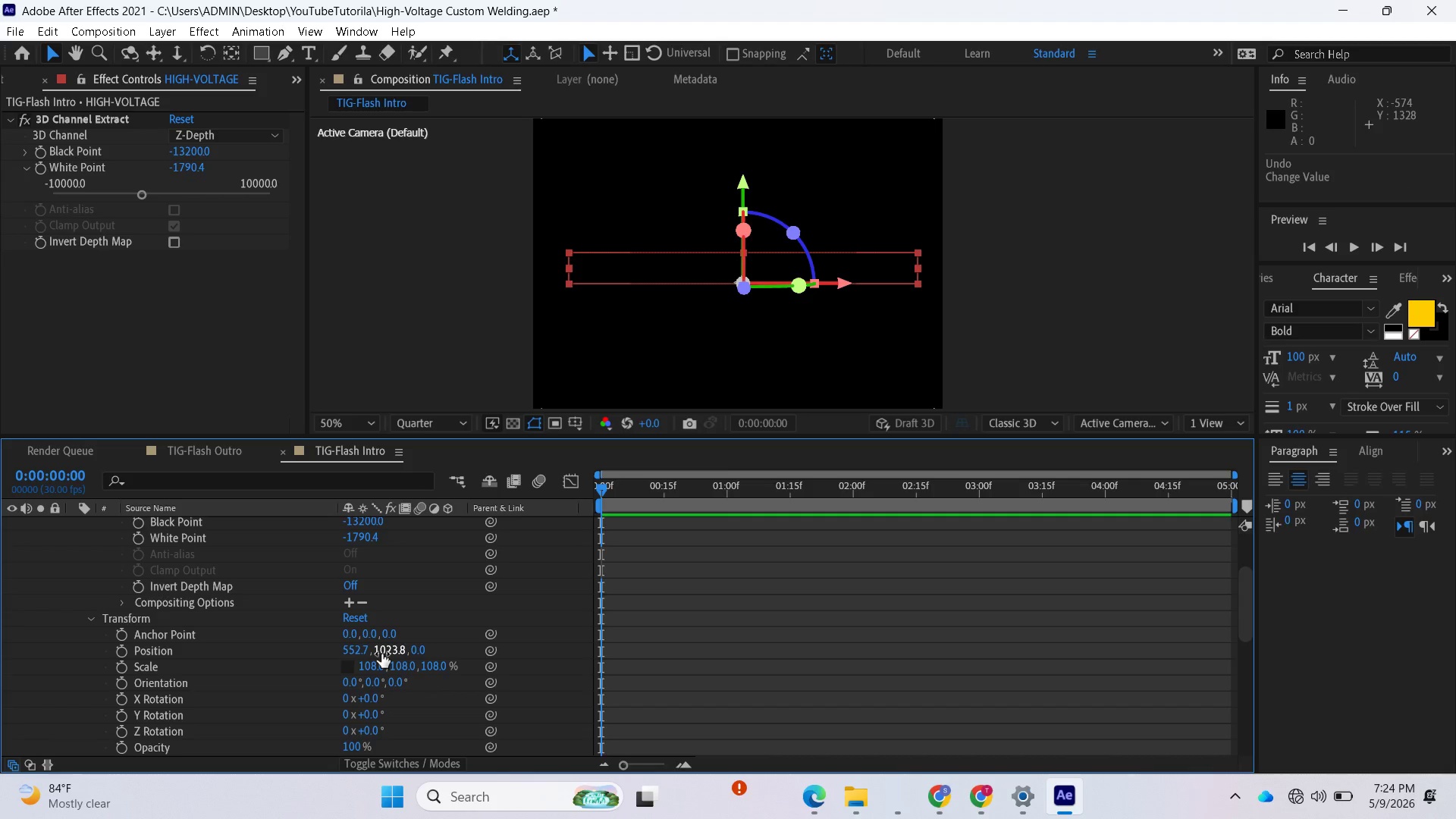 
key(Control+Z)
 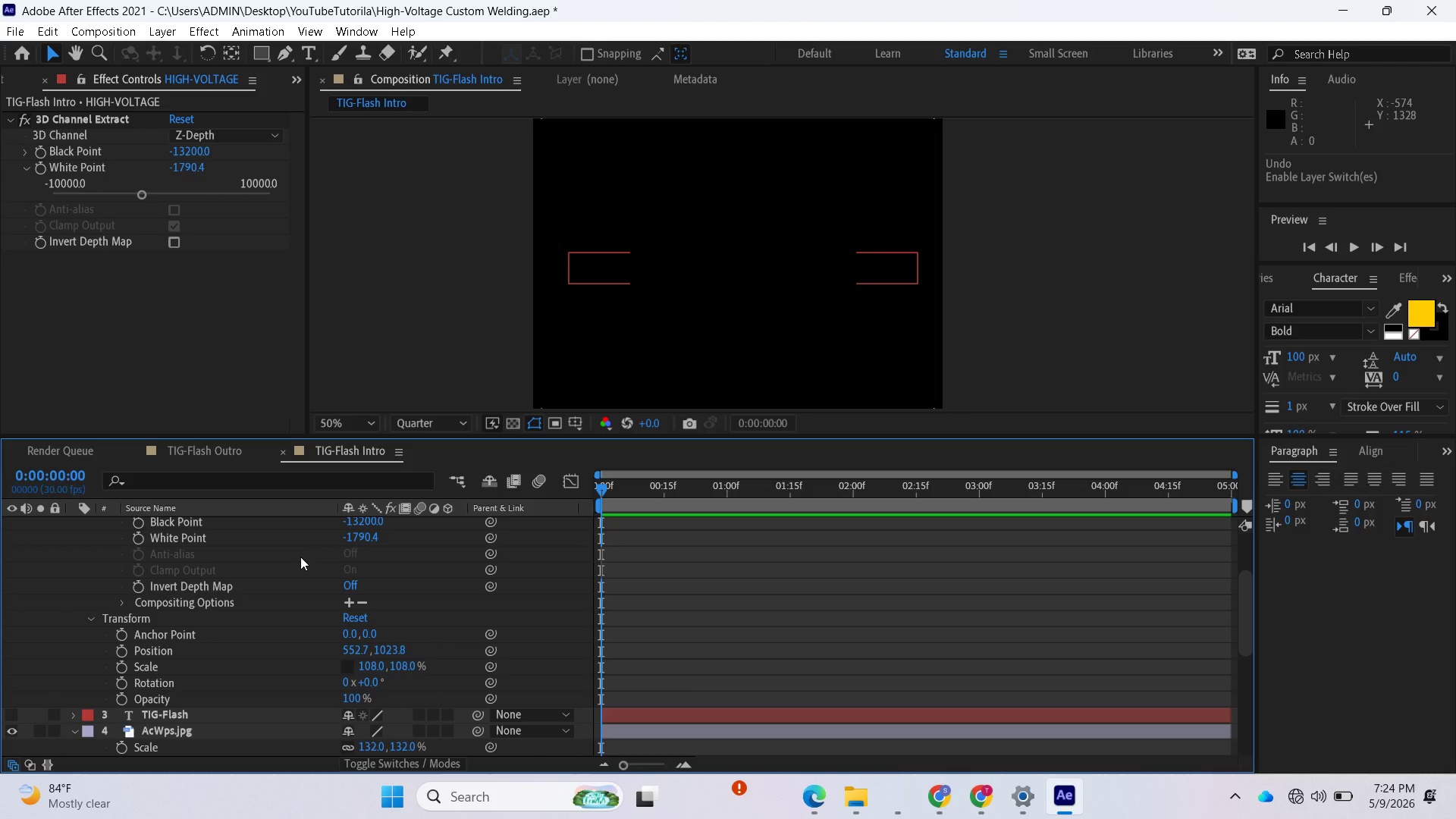 
wait(5.75)
 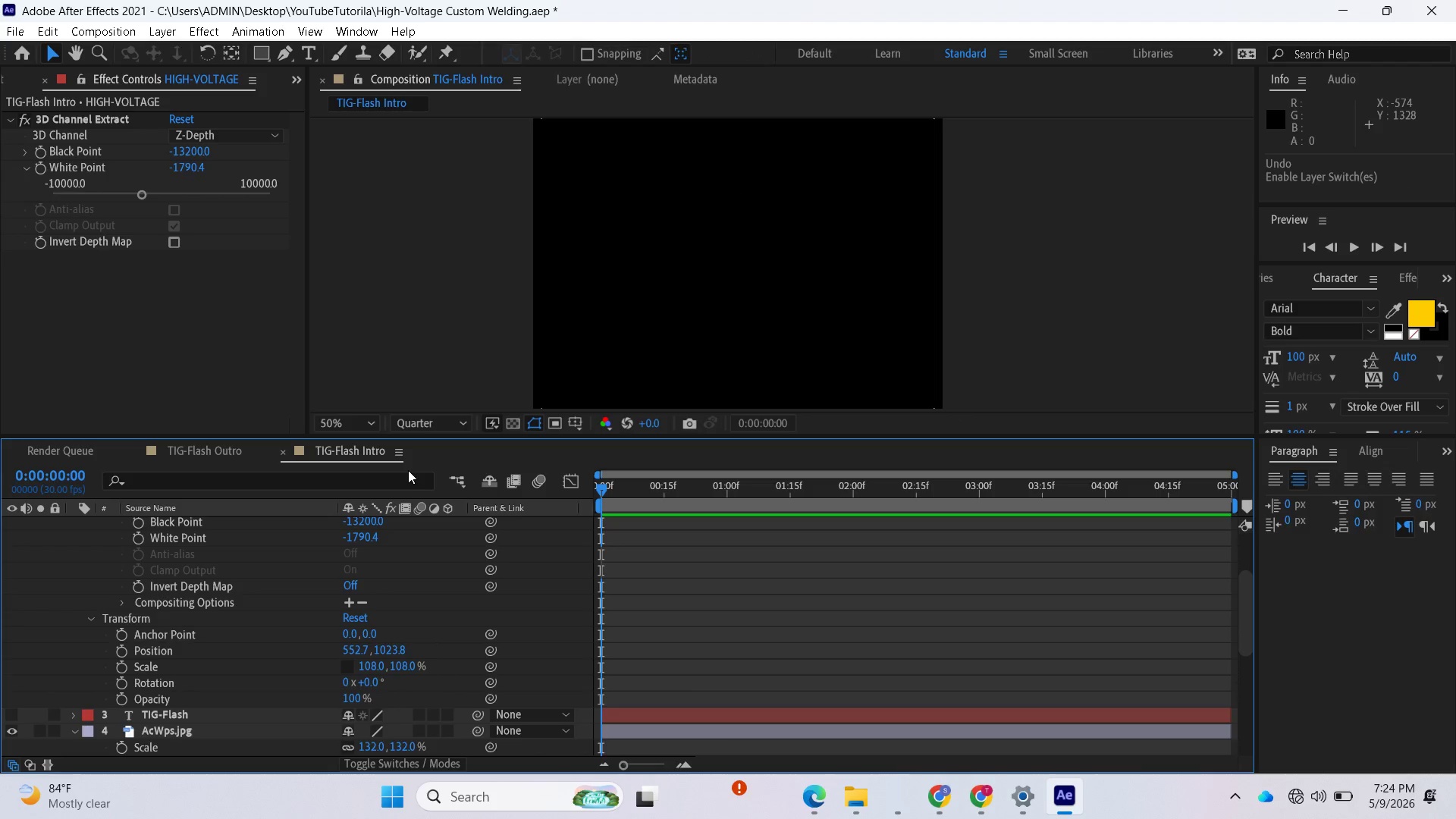 
scroll: coordinate [134, 592], scroll_direction: up, amount: 3.0
 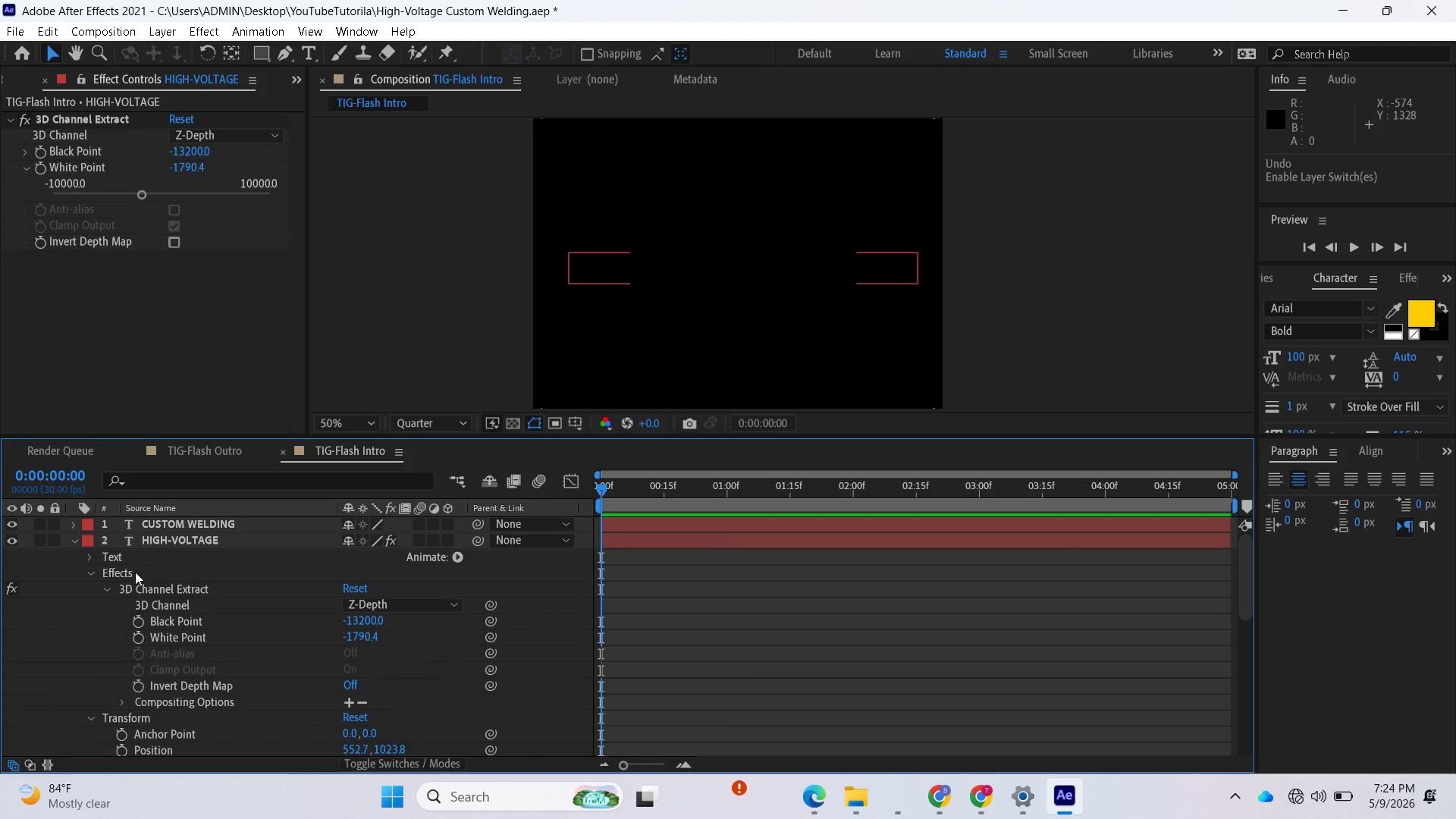 
left_click([135, 572])
 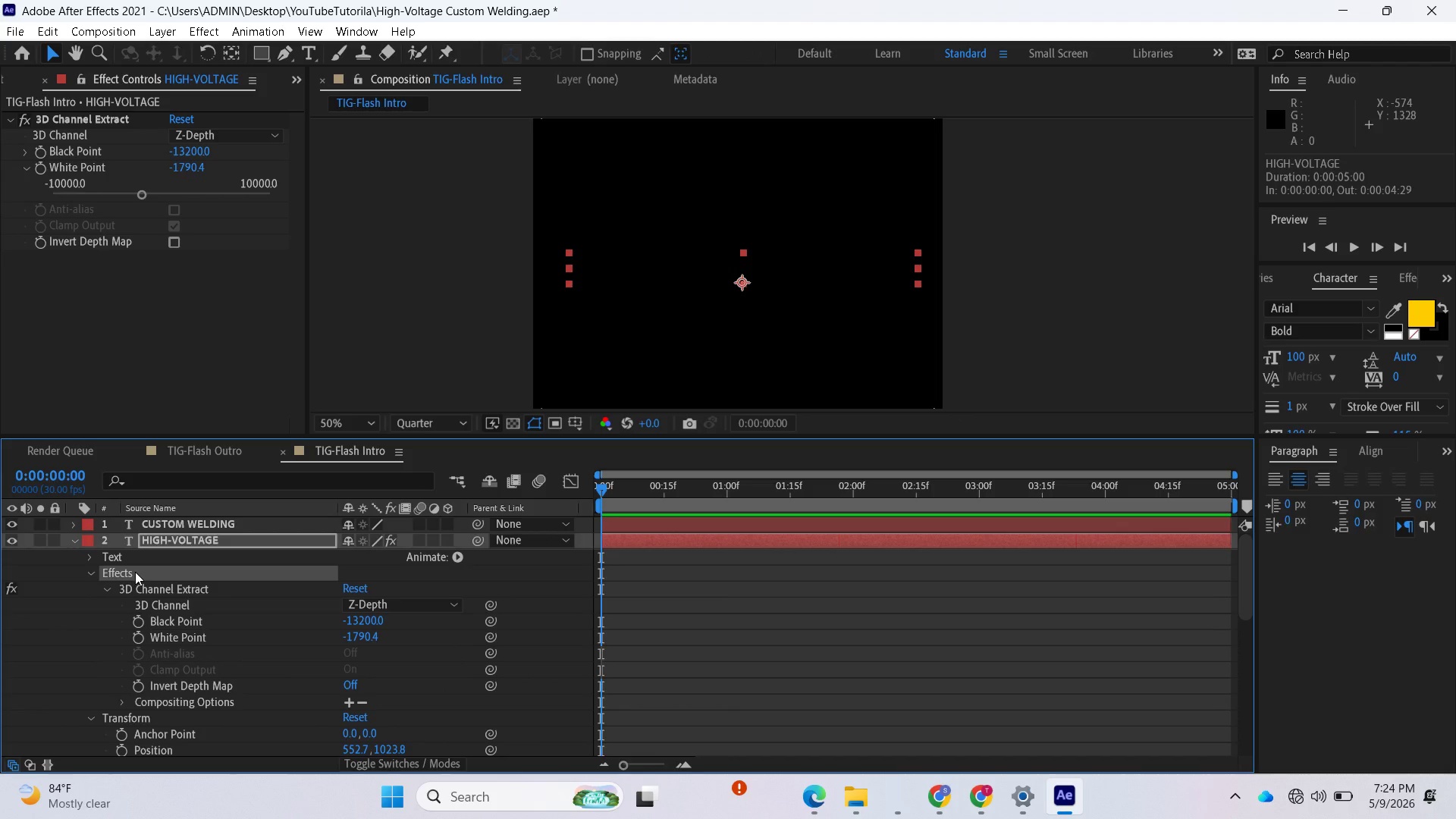 
key(Delete)
 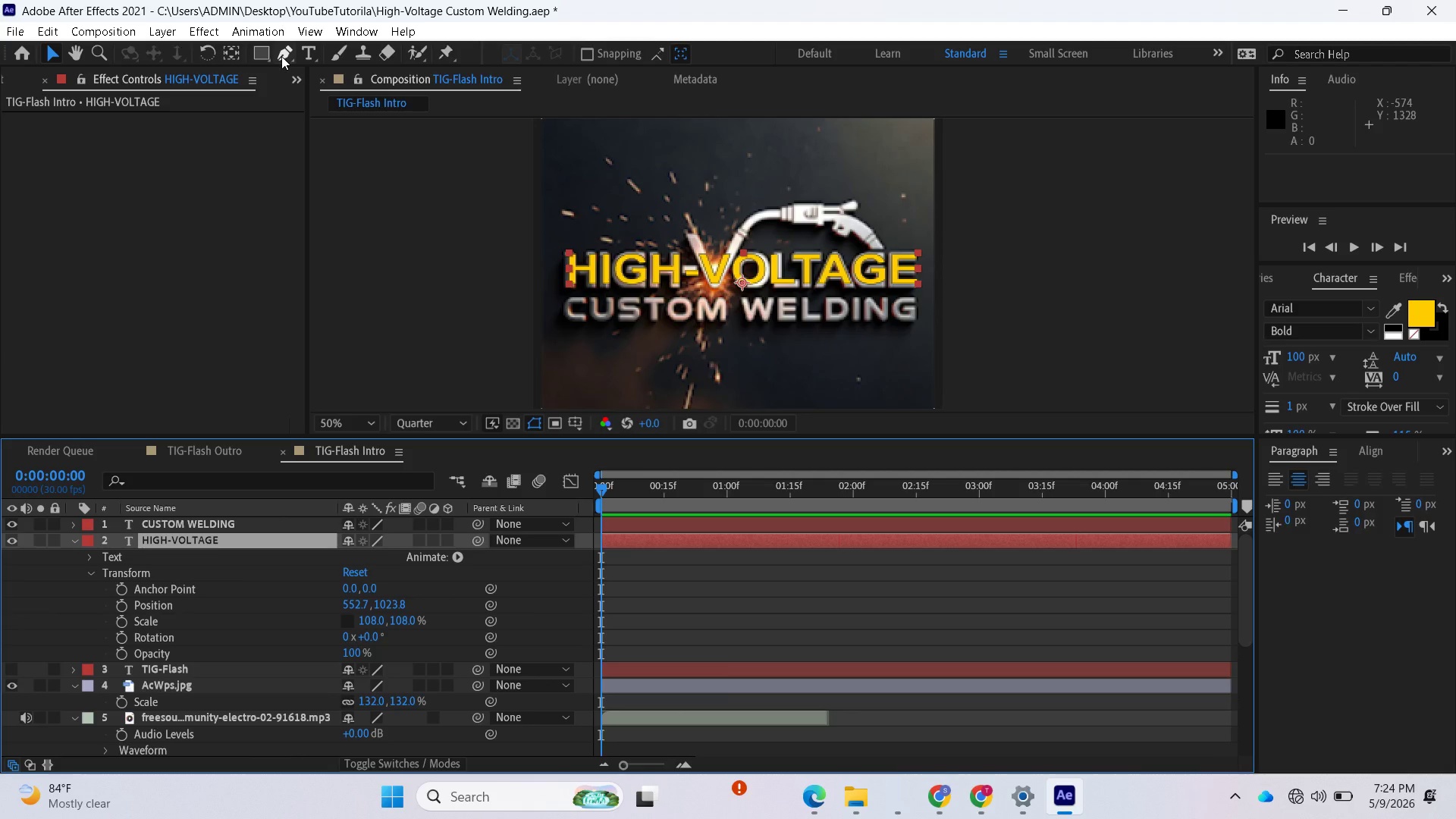 
left_click([217, 34])
 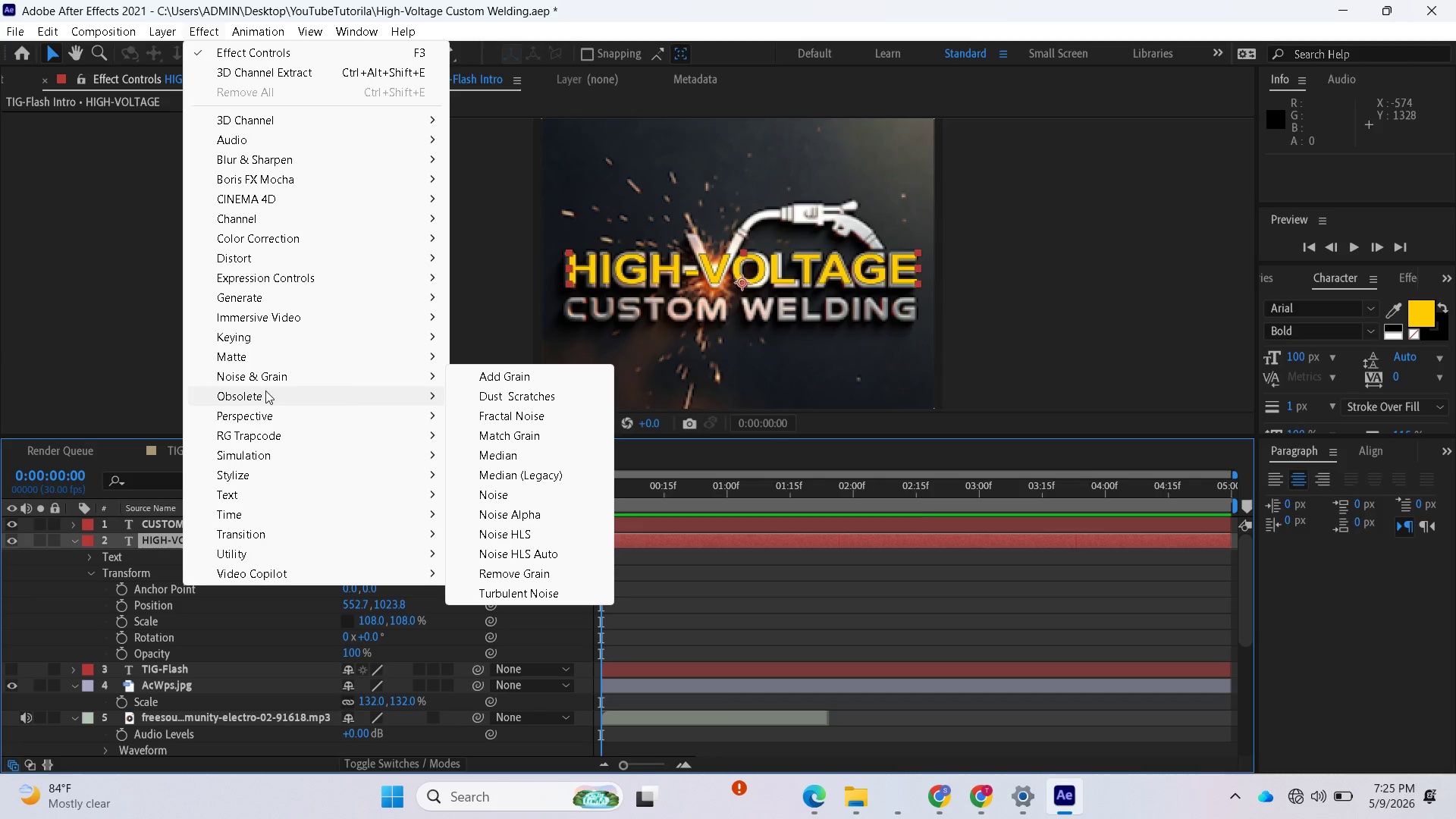 
wait(37.03)
 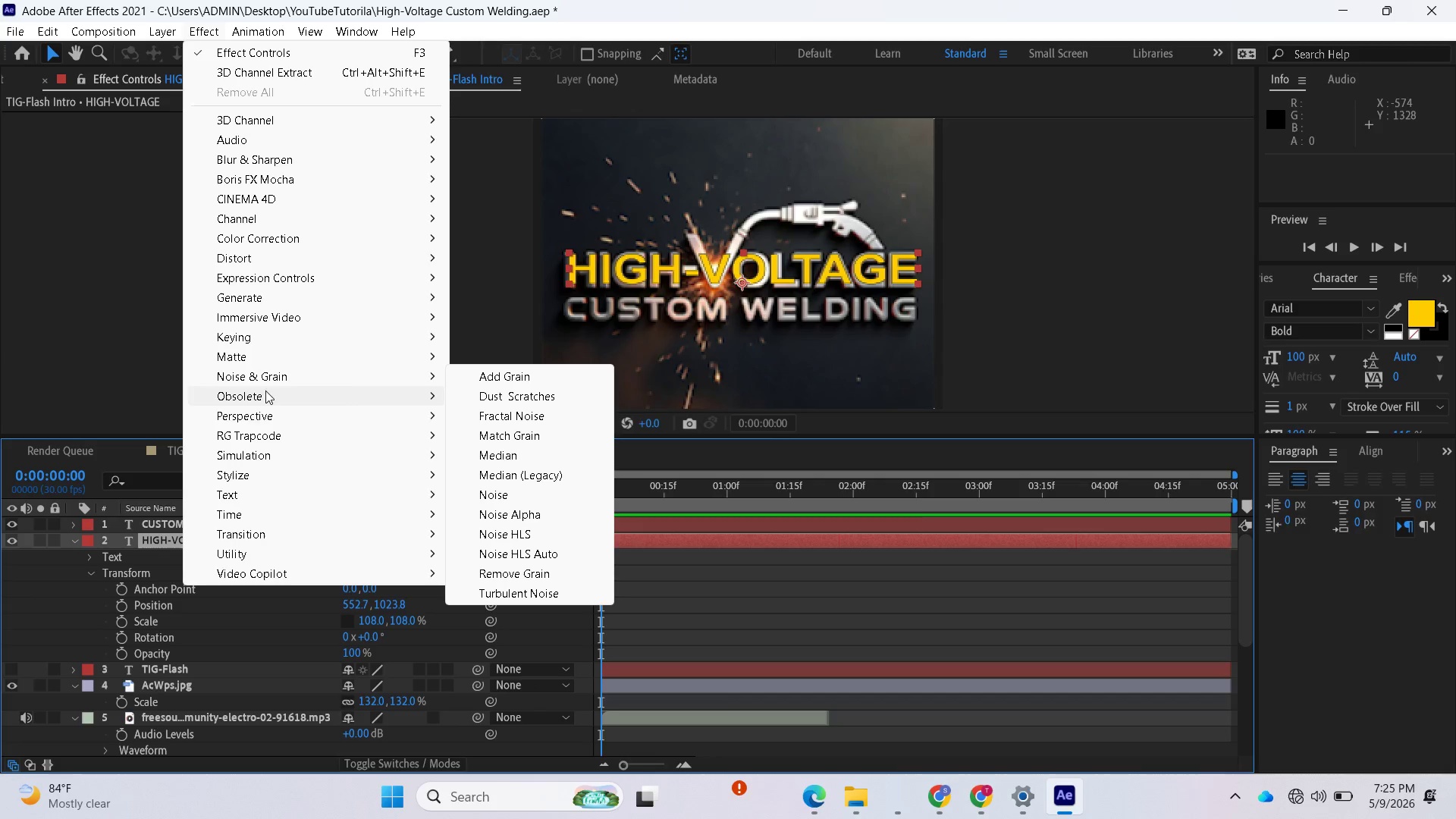 
left_click([513, 401])
 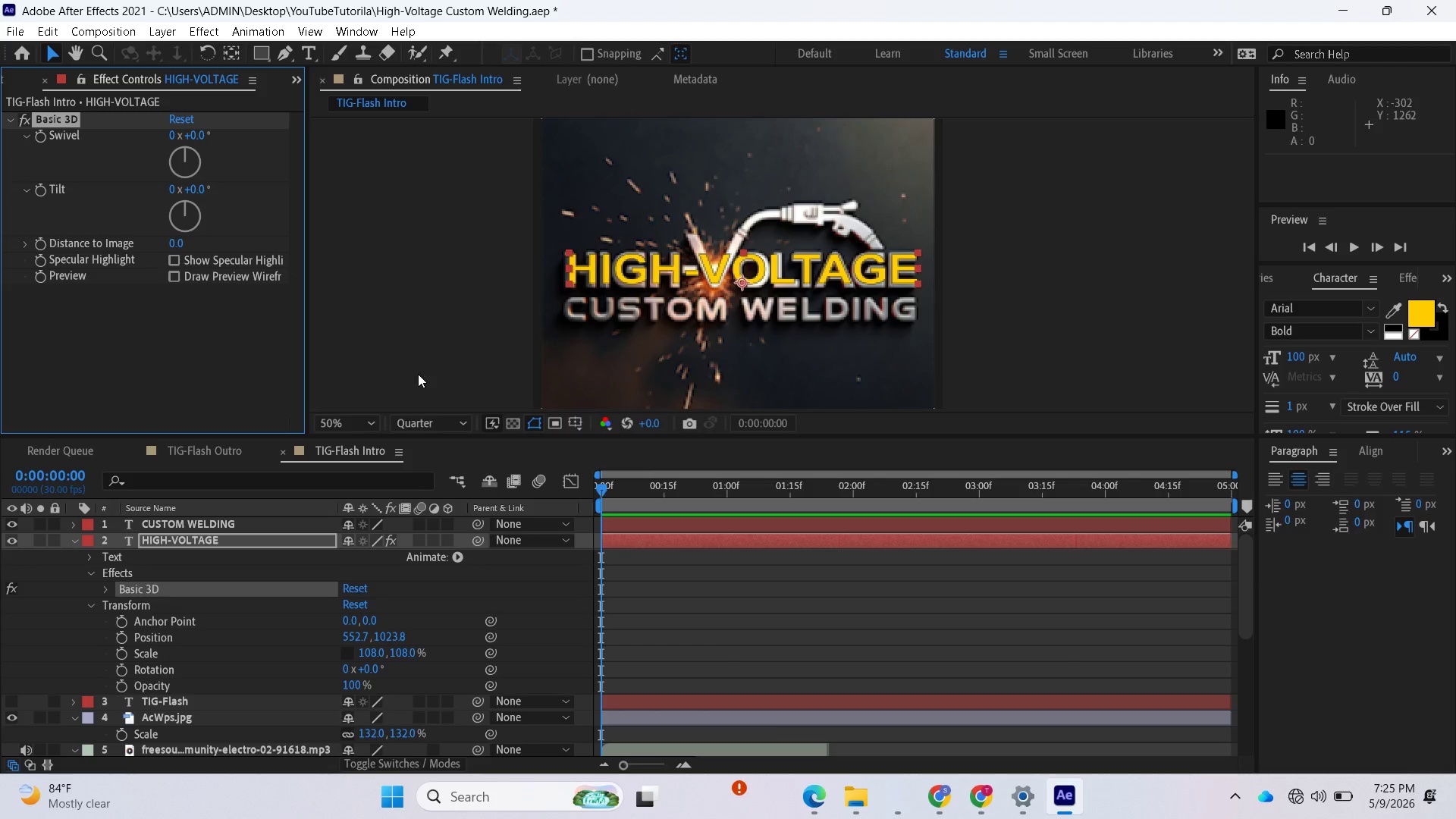 
wait(8.14)
 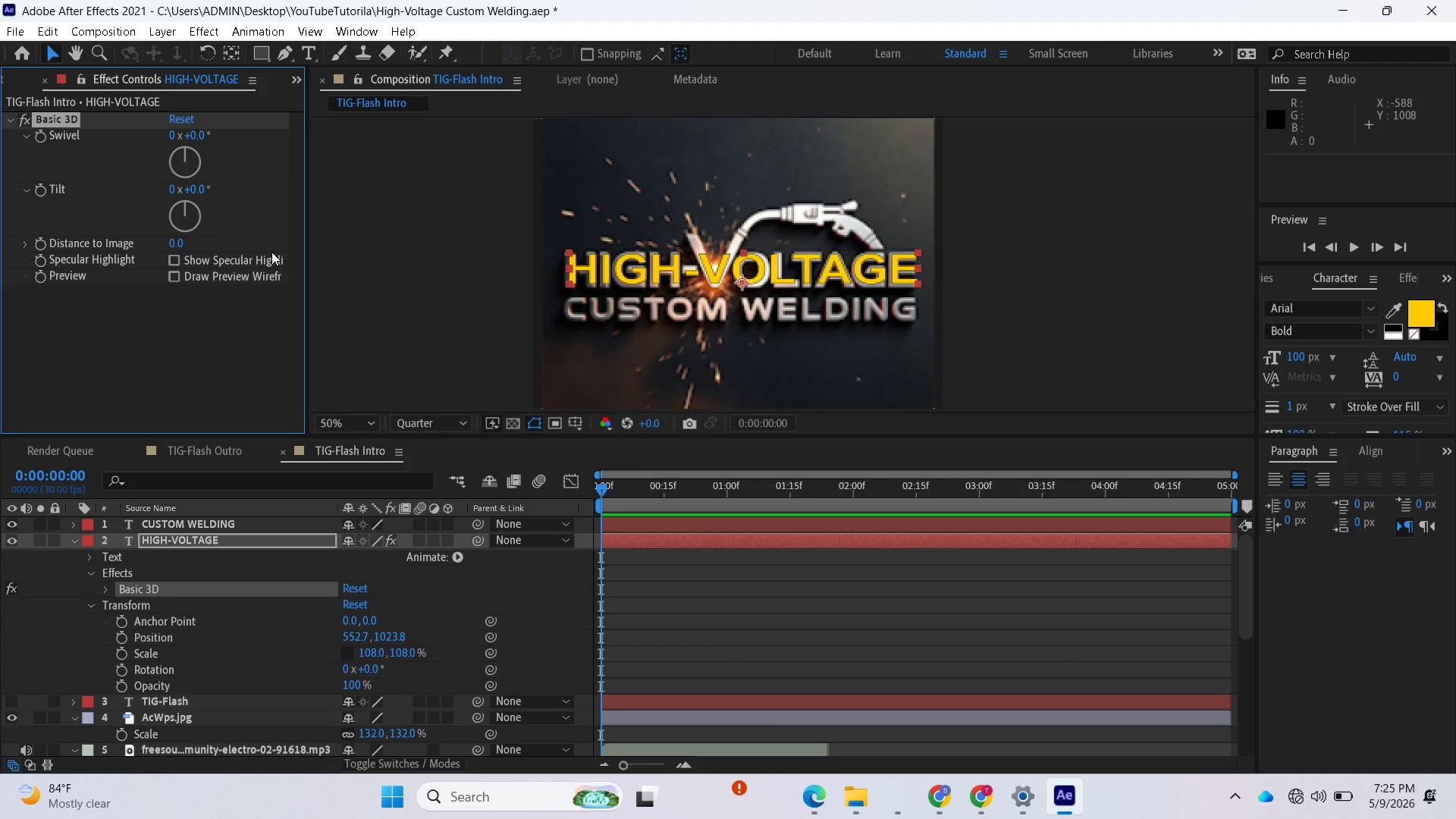 
key(Control+Z)
 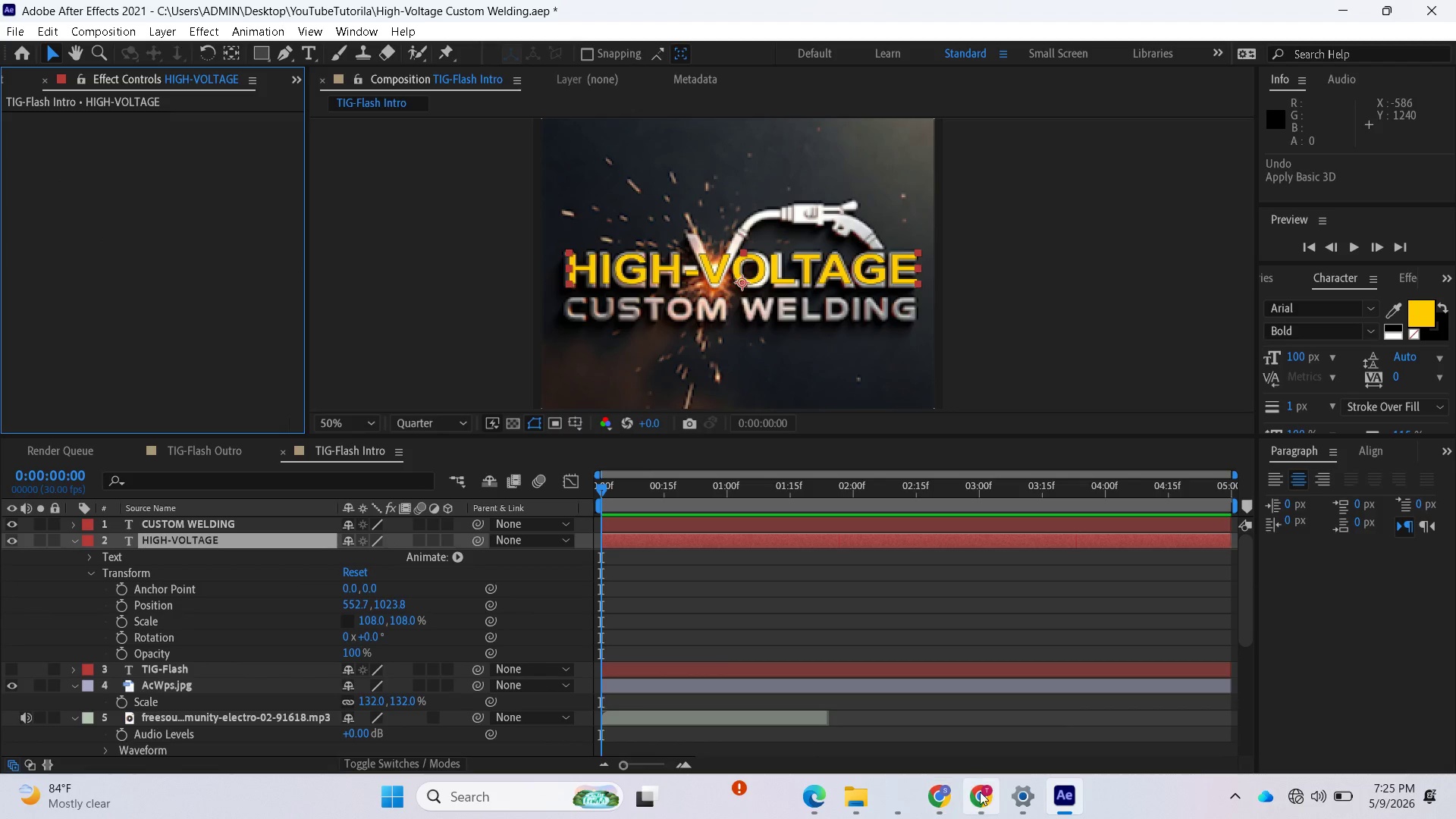 
mouse_move([948, 792])
 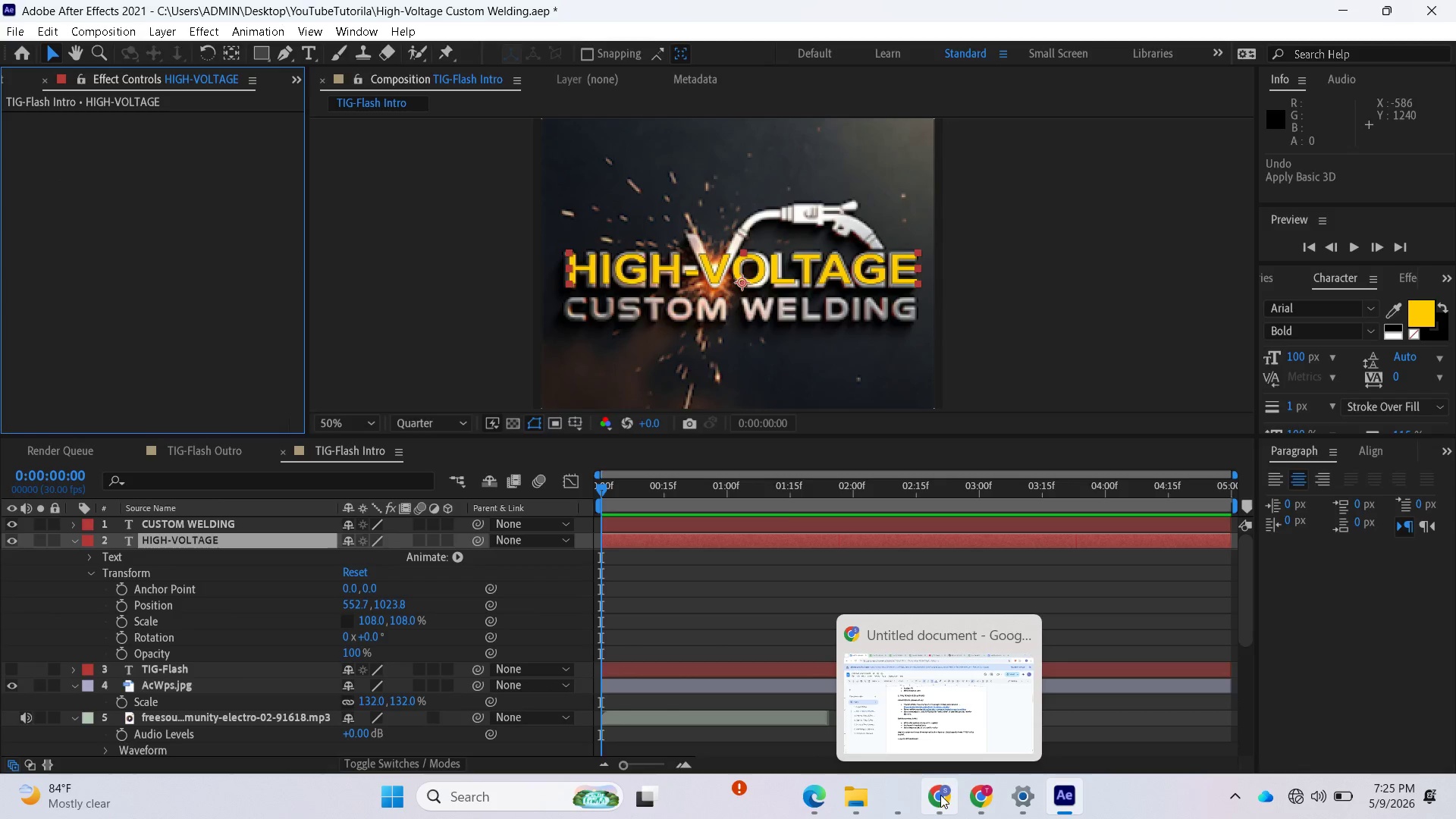 
left_click([940, 795])
 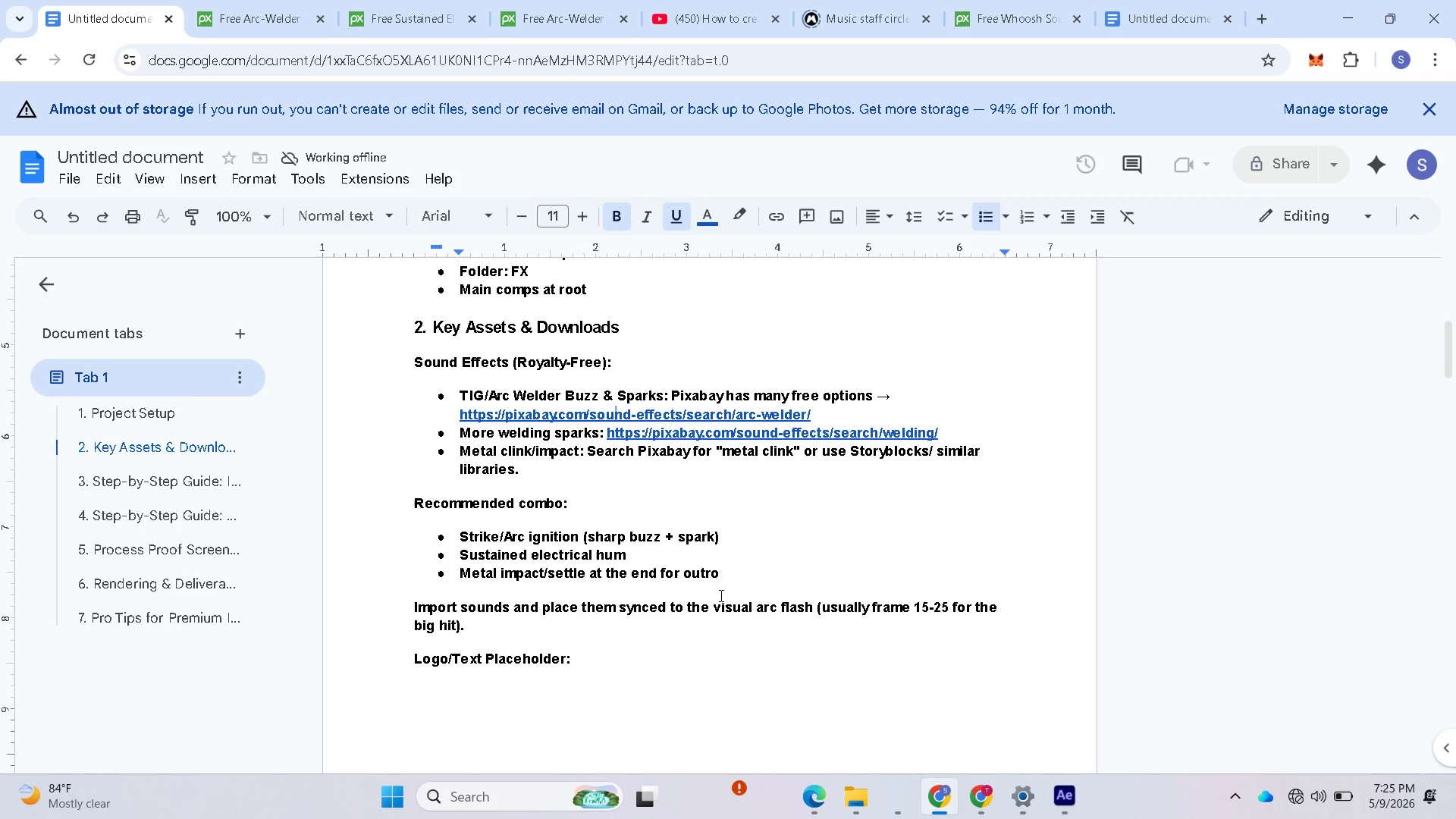 
scroll: coordinate [661, 510], scroll_direction: up, amount: 8.0
 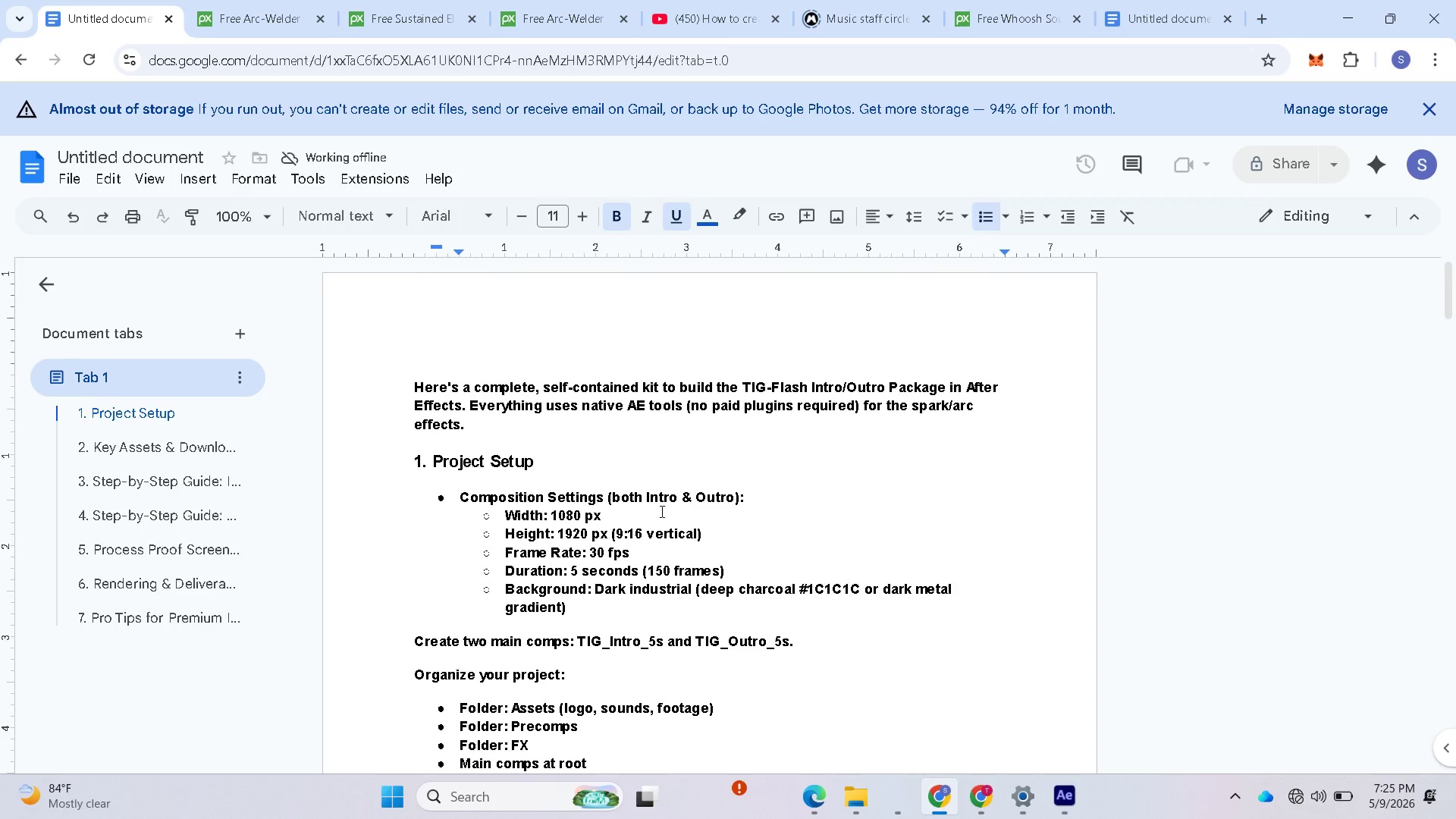 
scroll: coordinate [612, 510], scroll_direction: down, amount: 9.0
 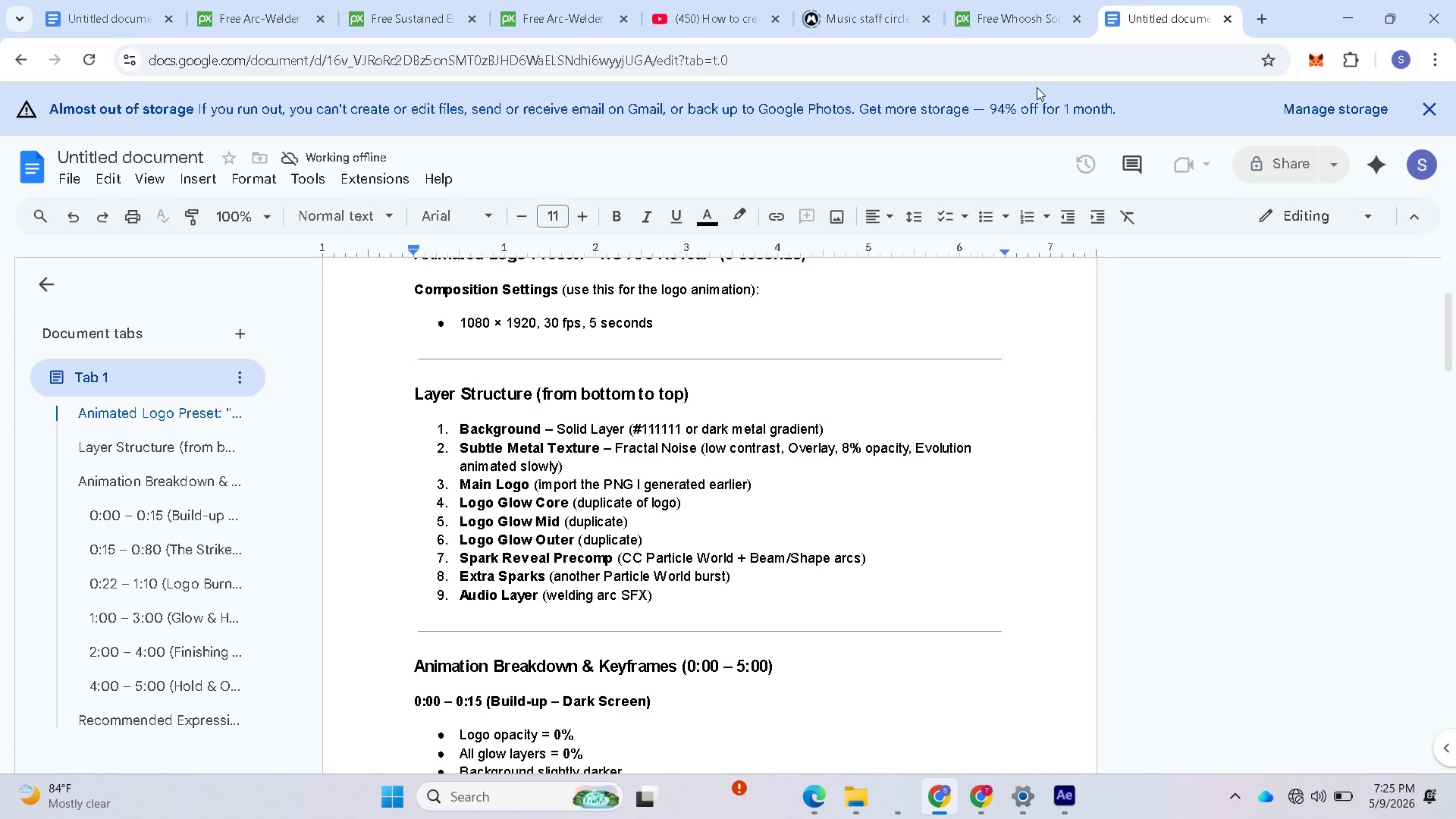 
scroll: coordinate [610, 485], scroll_direction: up, amount: 4.0
 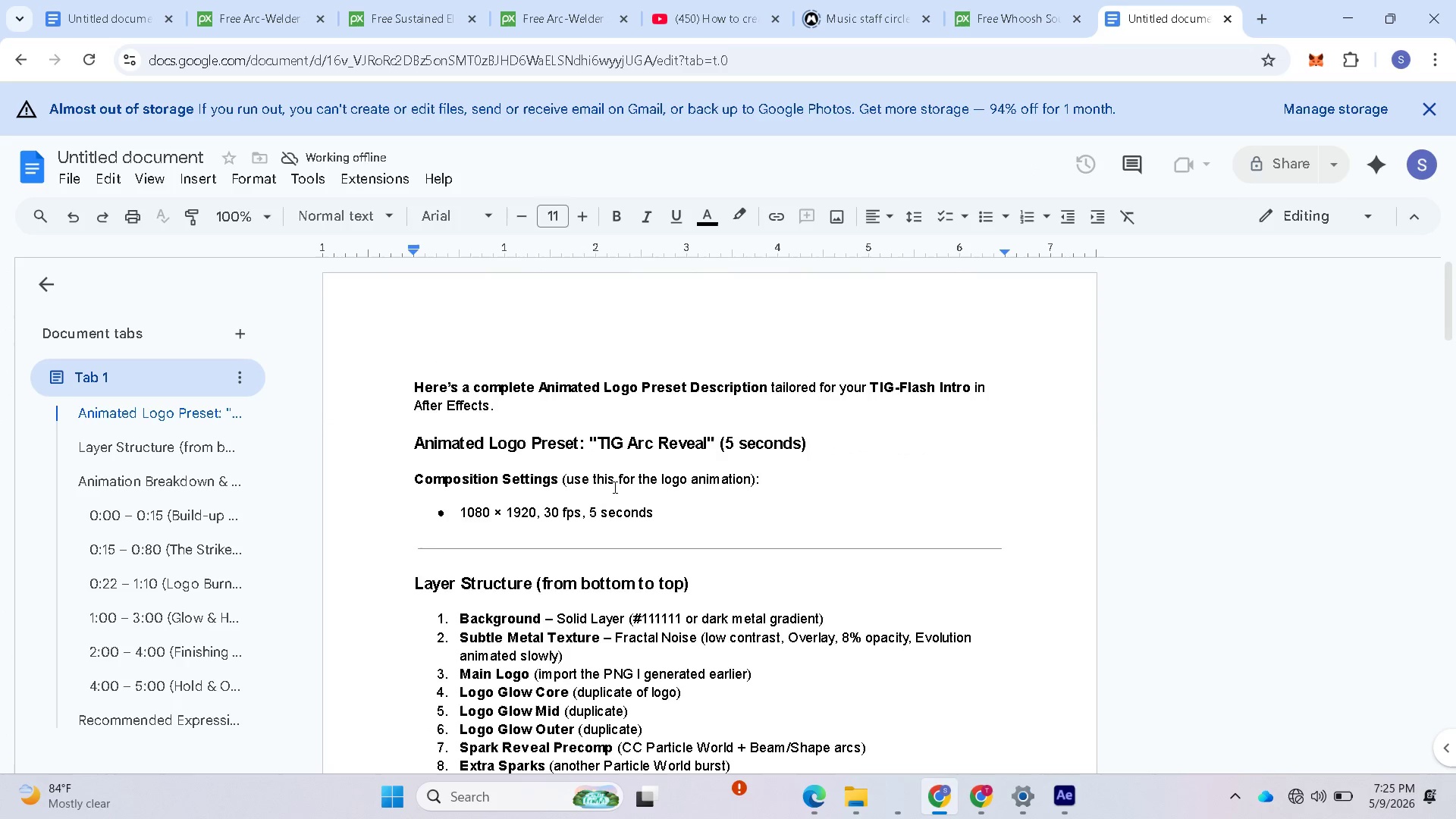 
scroll: coordinate [613, 487], scroll_direction: down, amount: 4.0
 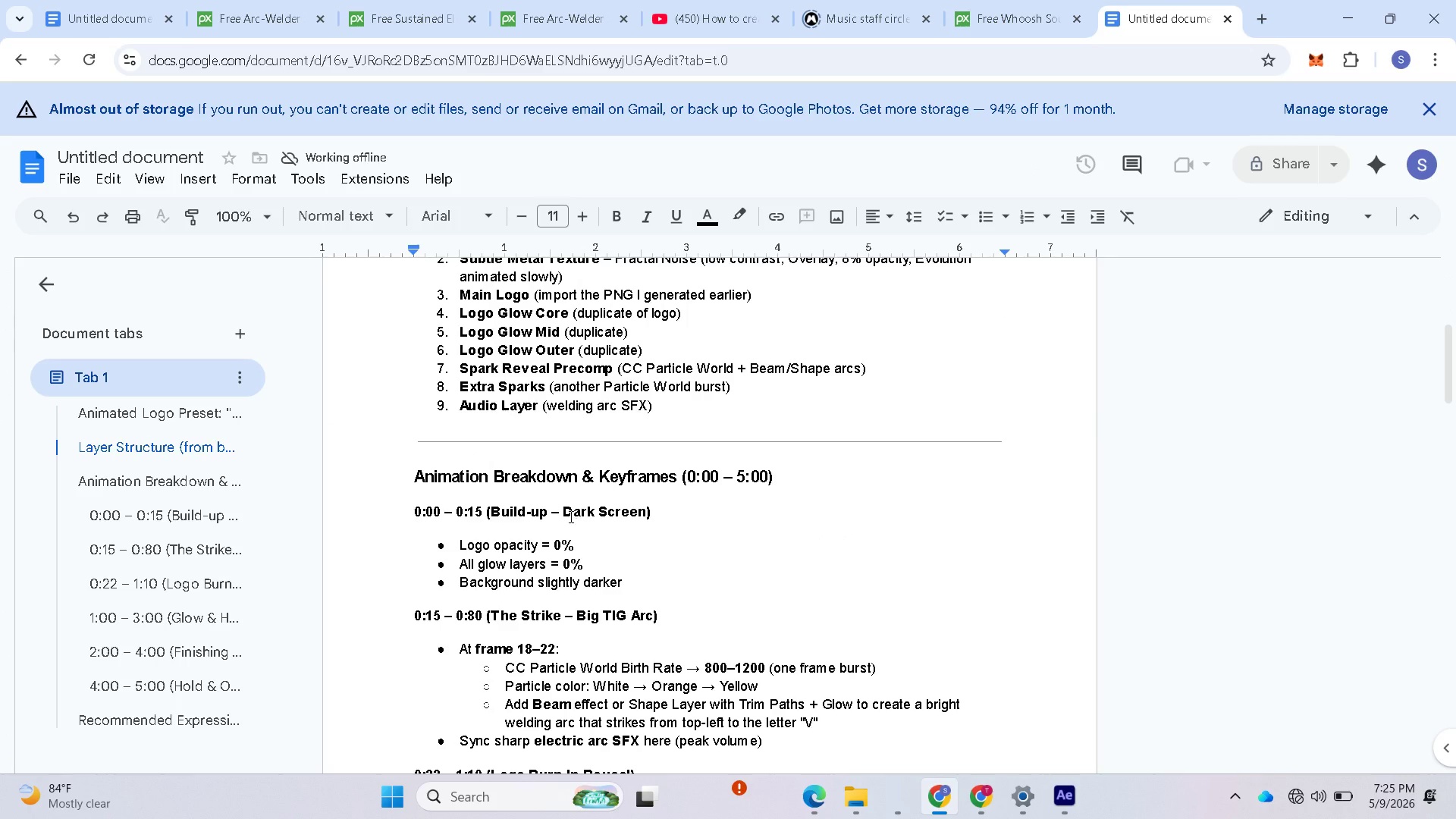 
scroll: coordinate [558, 504], scroll_direction: up, amount: 1.0
 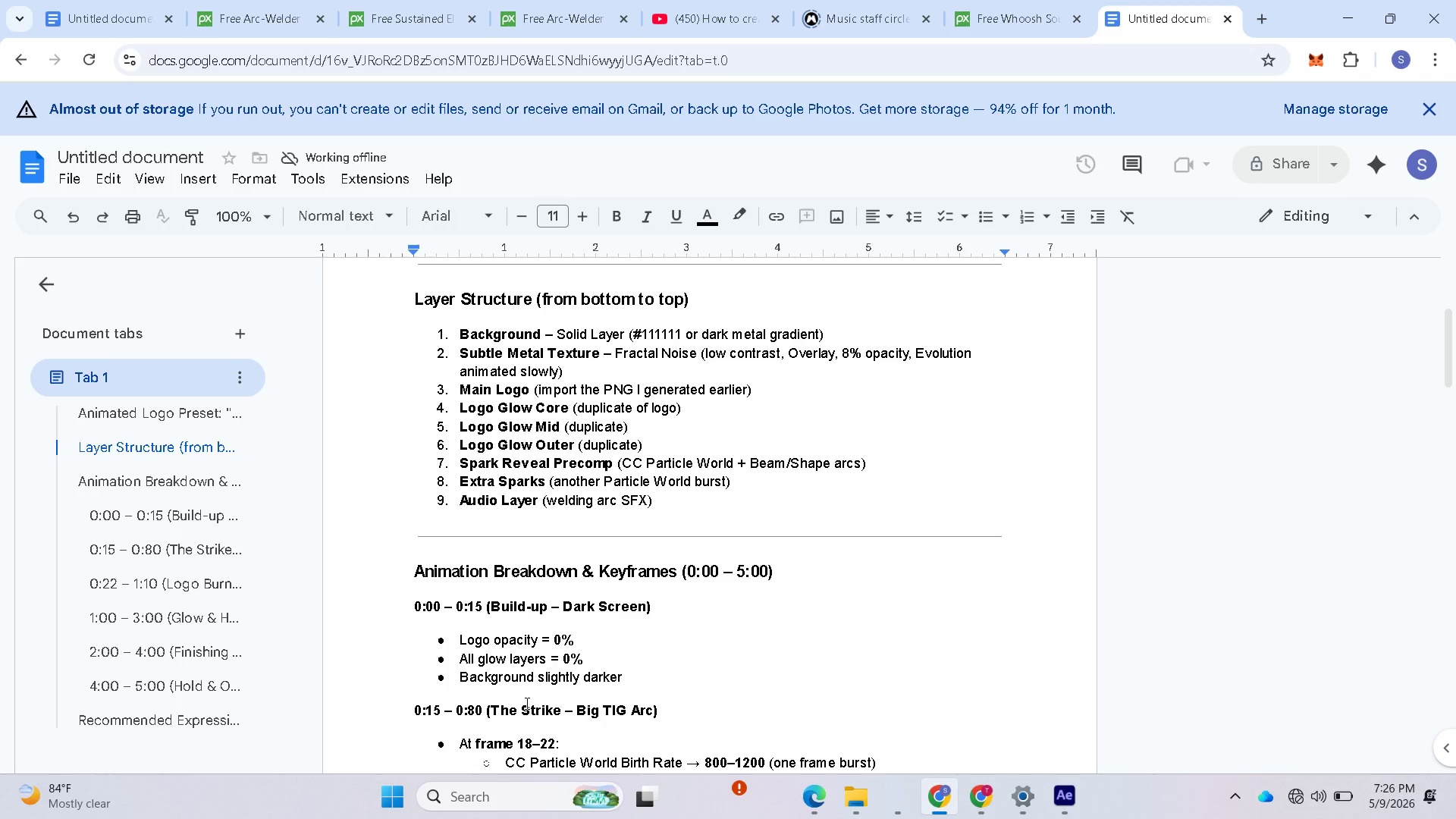 
wait(78.3)
 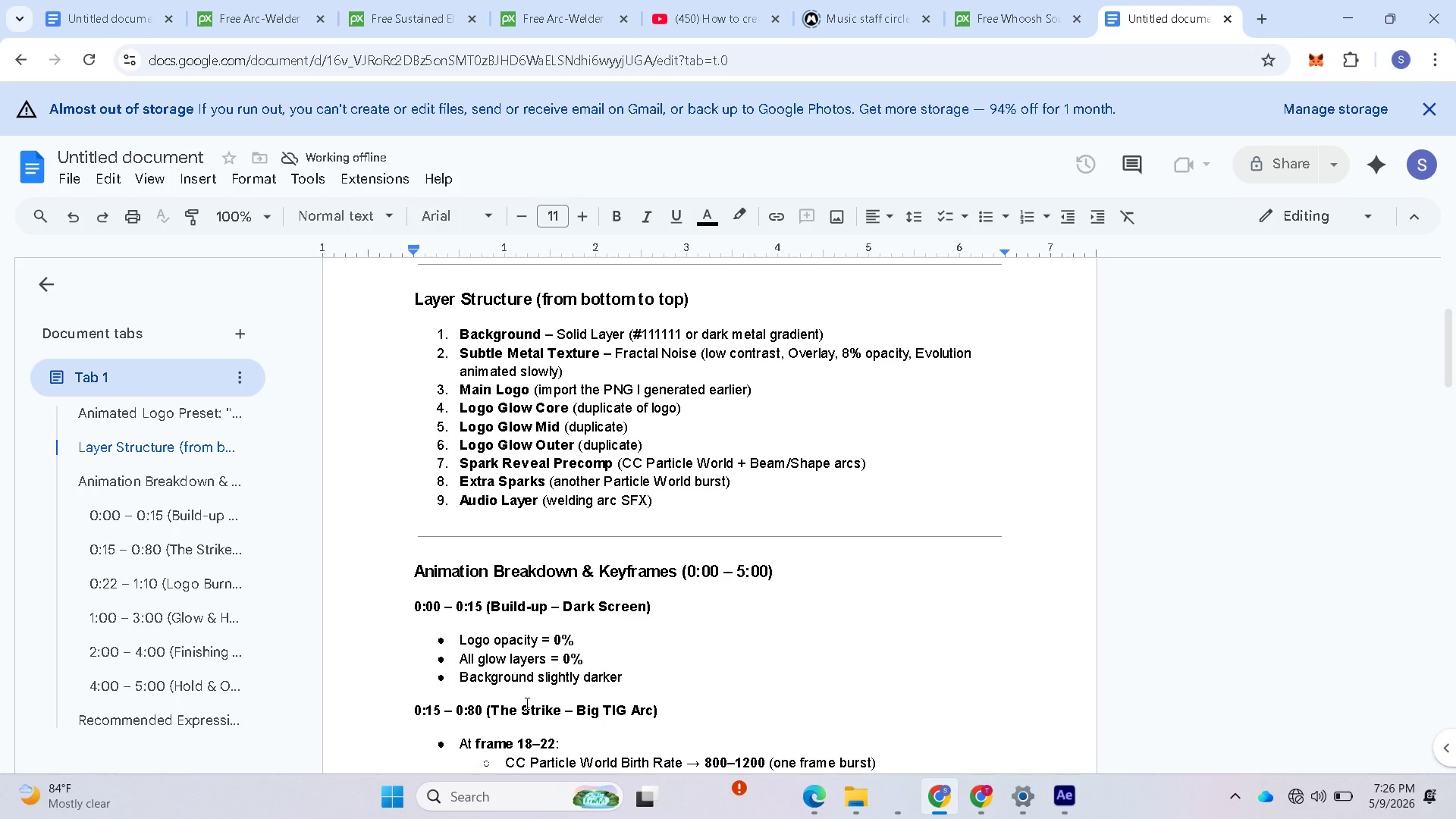 
scroll: coordinate [796, 781], scroll_direction: up, amount: 1.0
 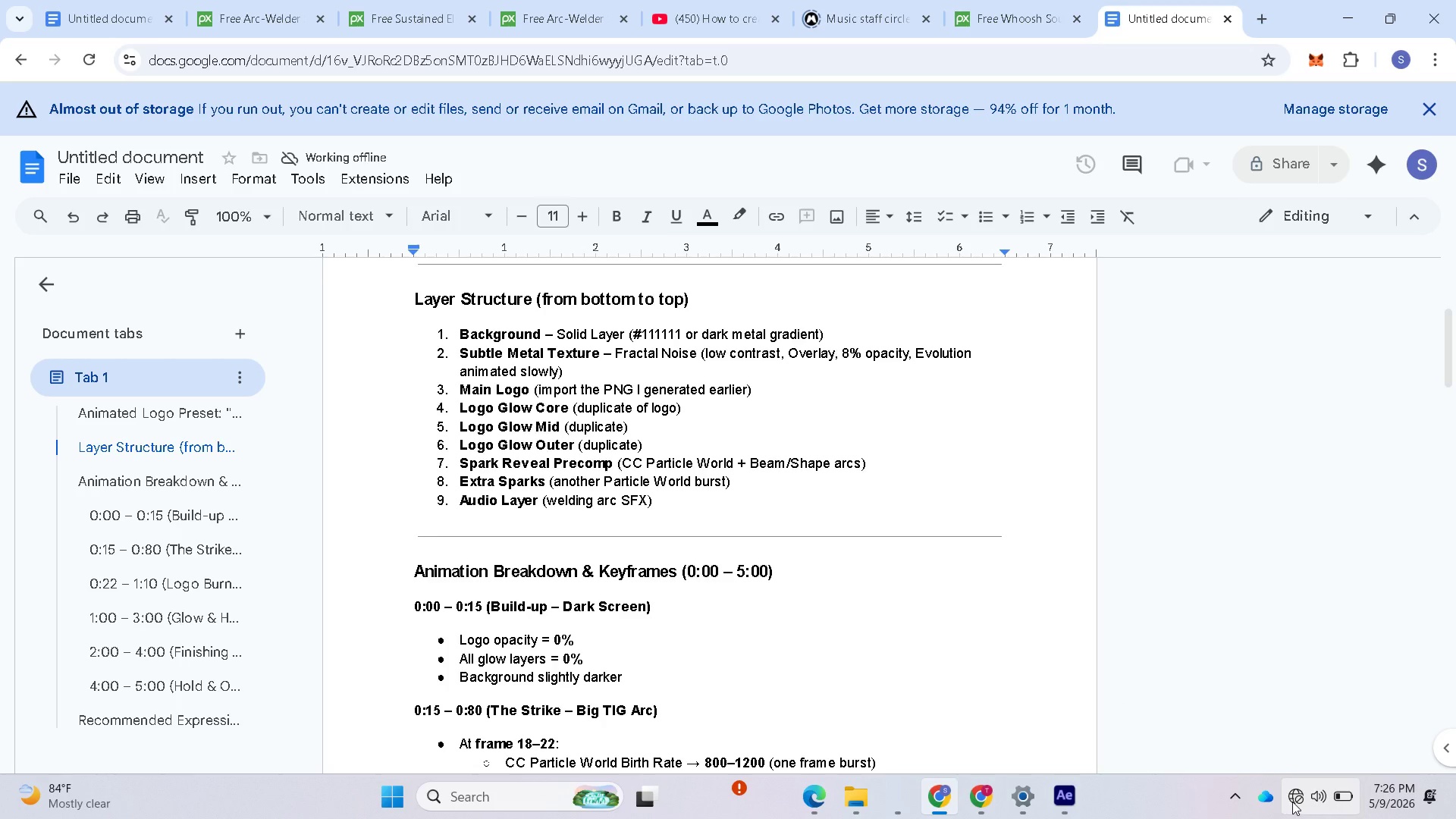 
mouse_move([1305, 774])
 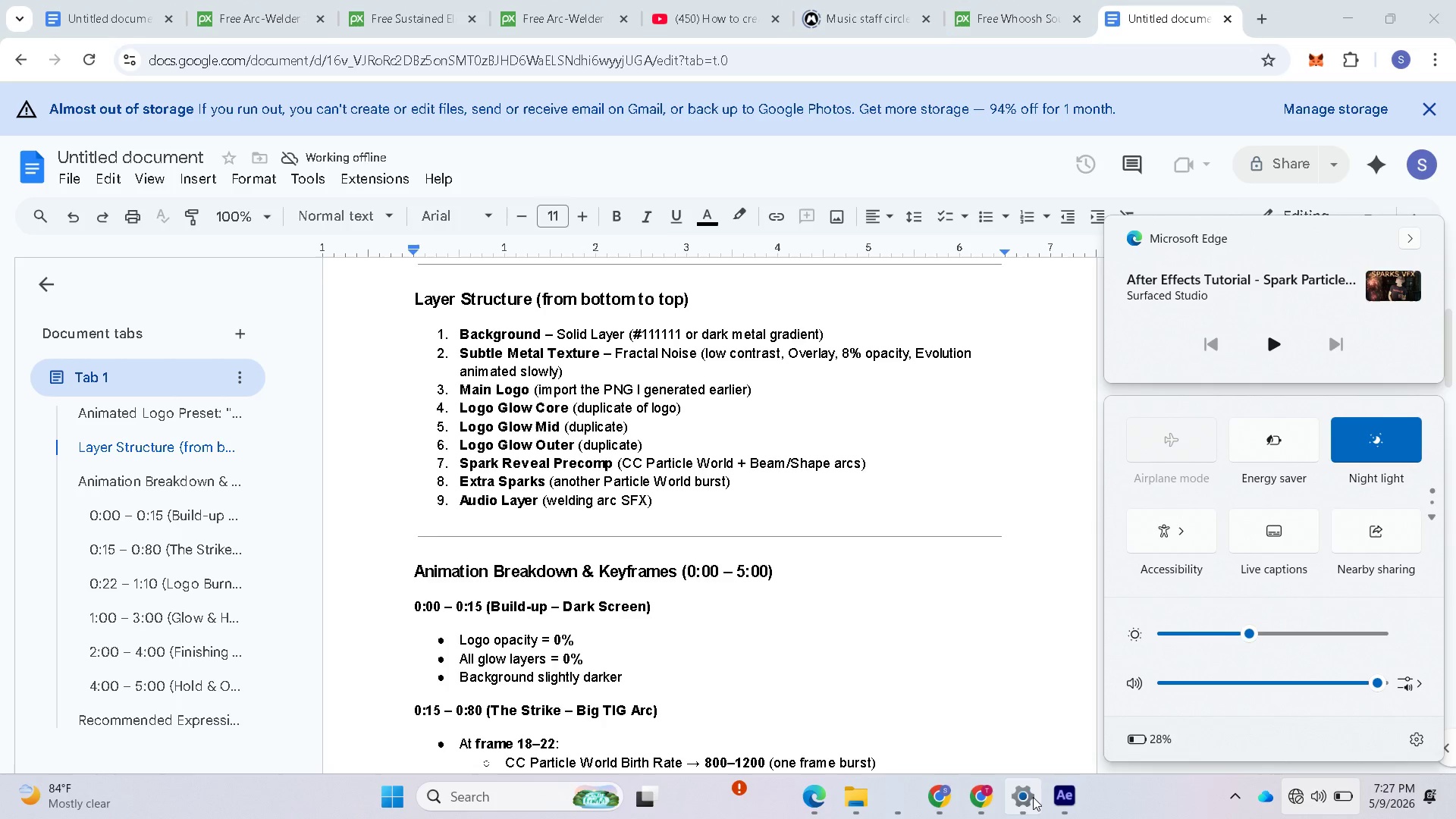 
left_click([1025, 803])
 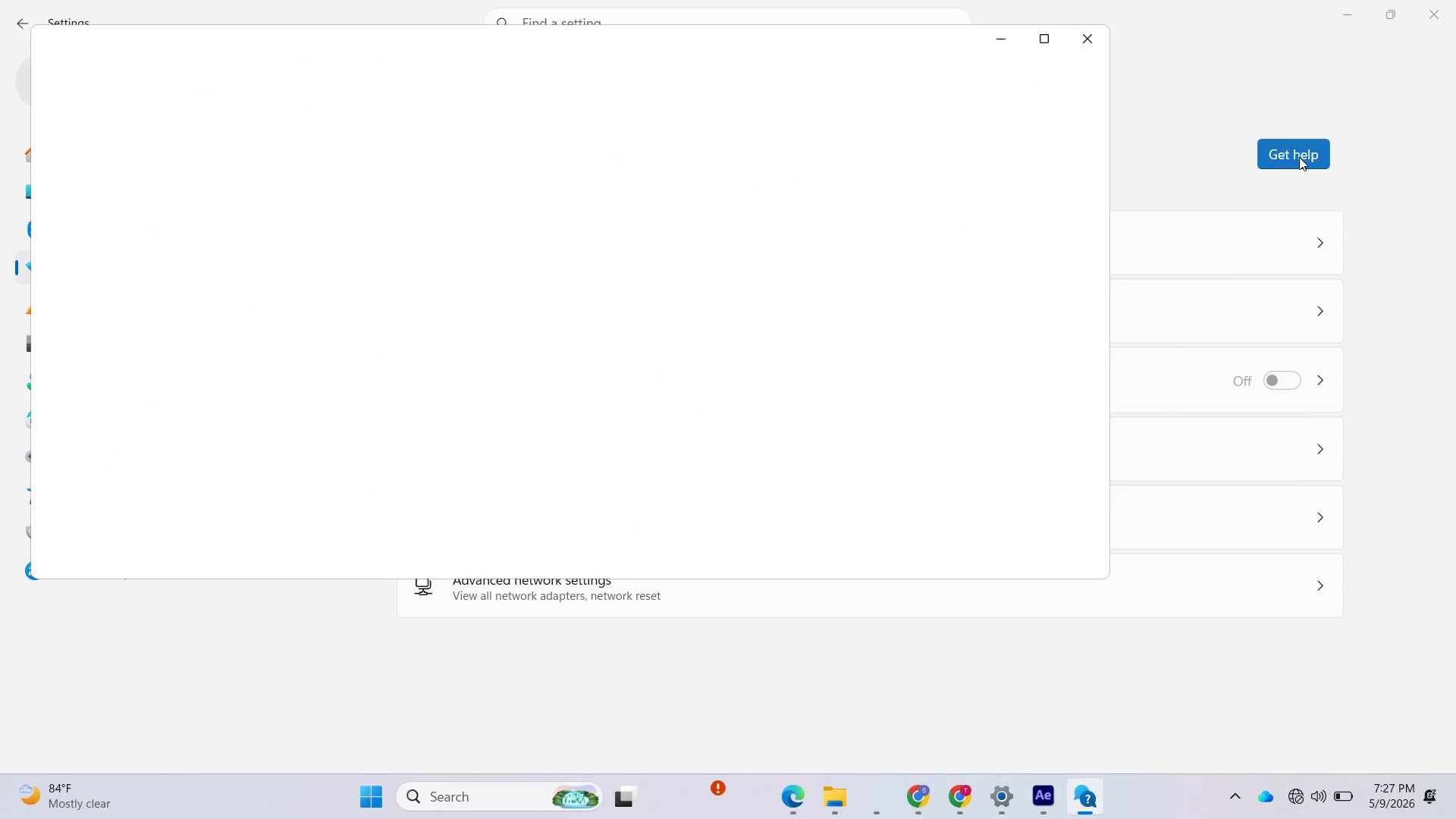 
wait(7.76)
 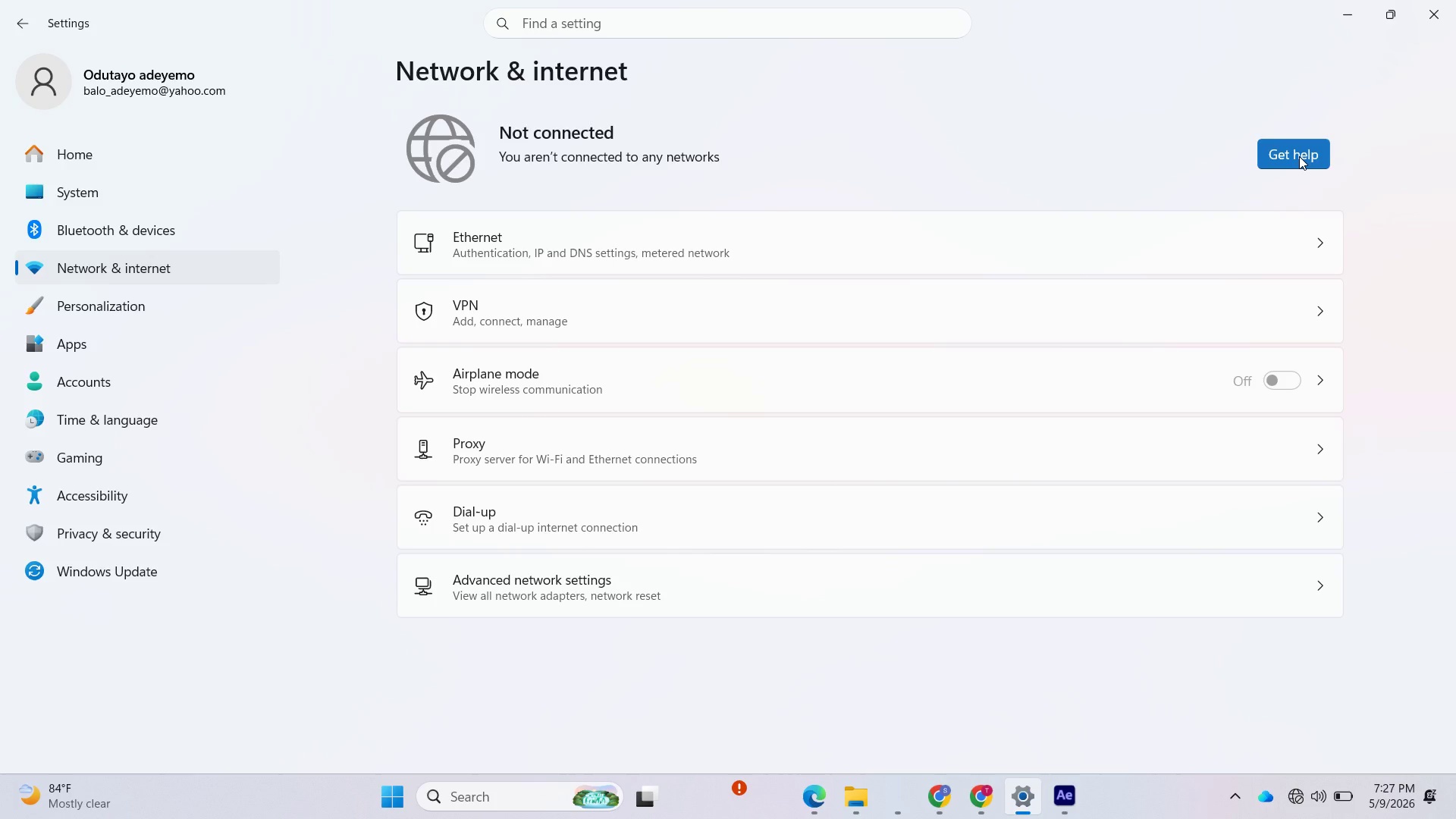 
scroll: coordinate [681, 445], scroll_direction: down, amount: 2.0
 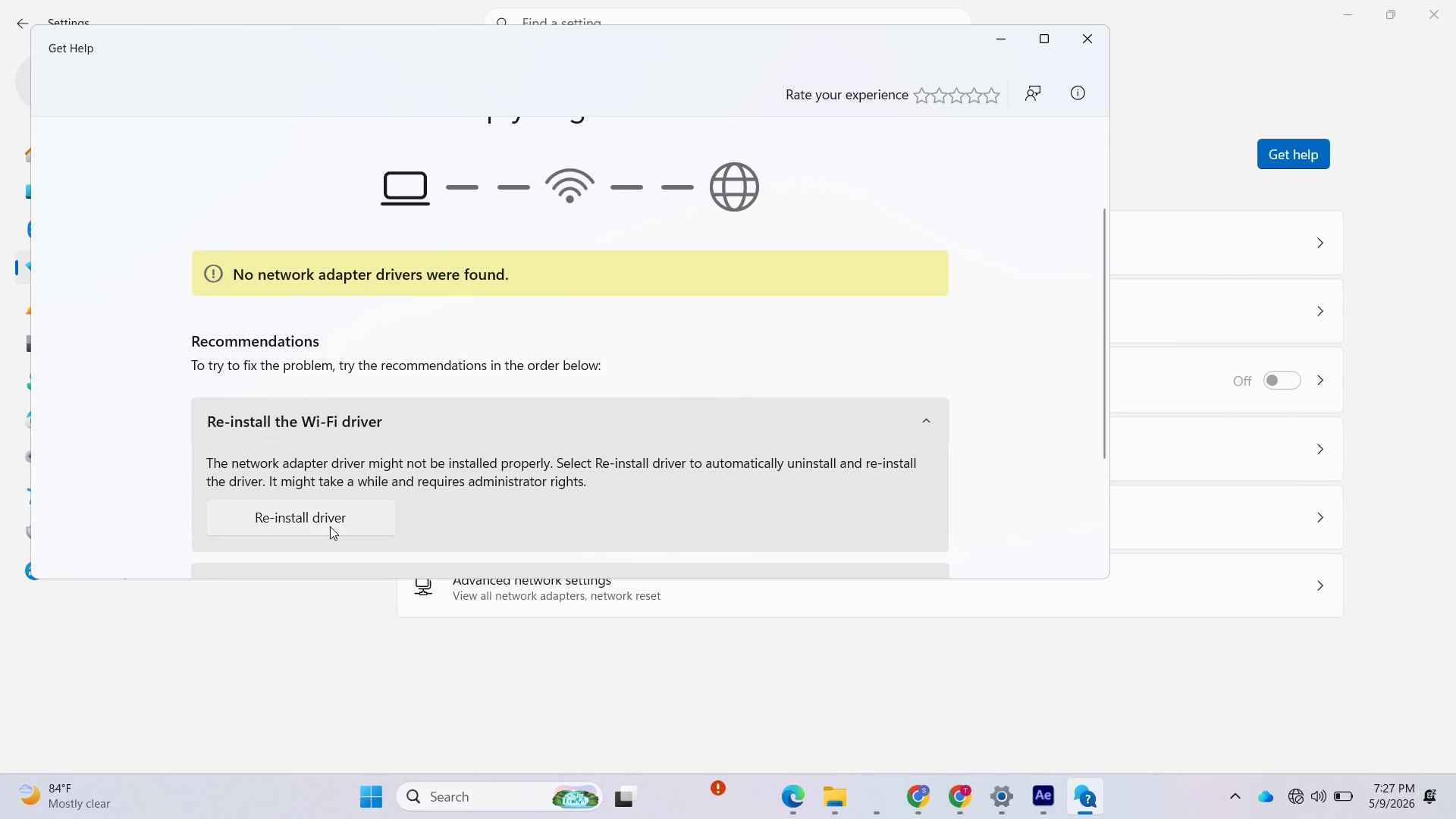 
left_click([328, 536])
 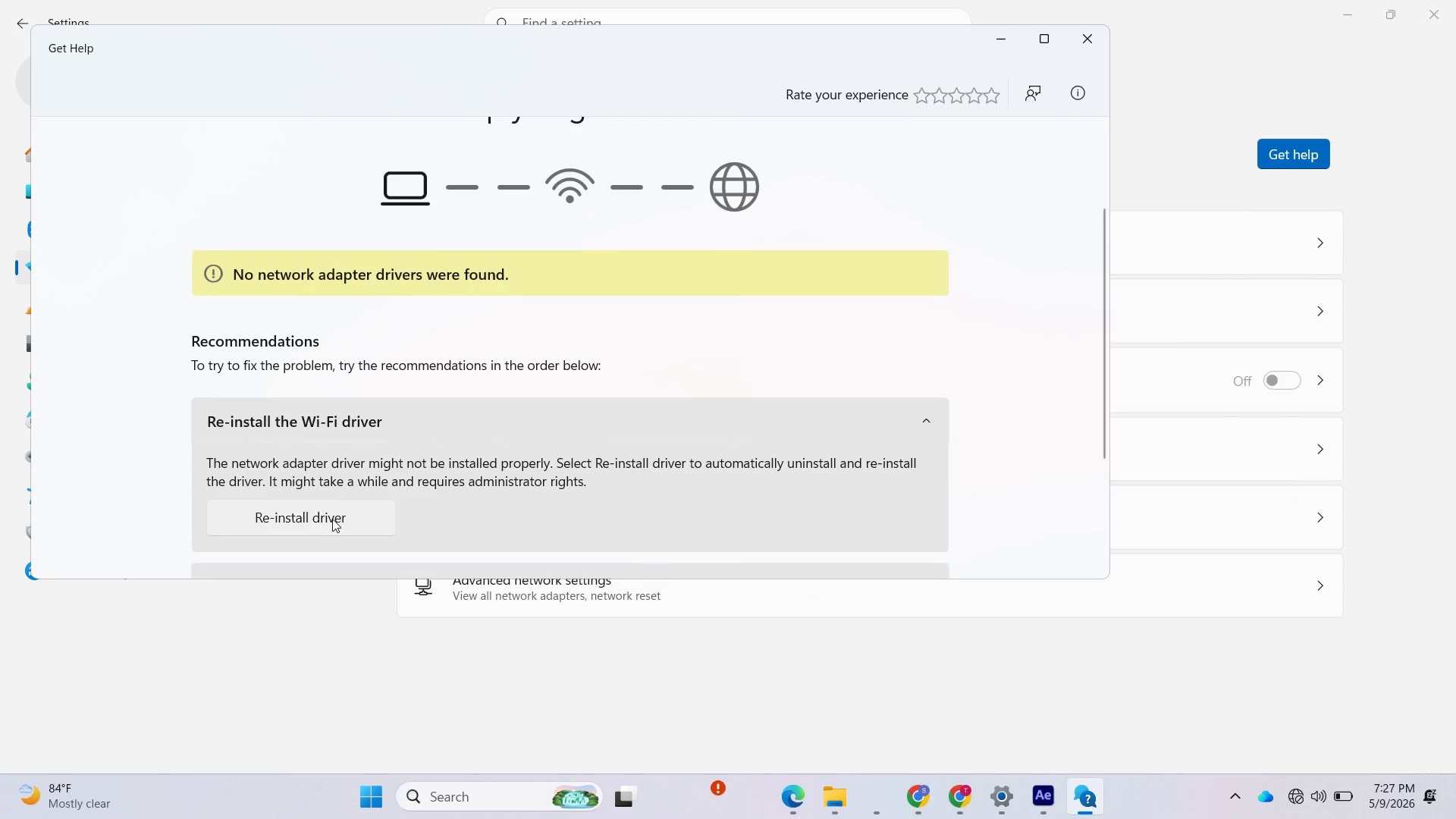 
left_click([332, 516])
 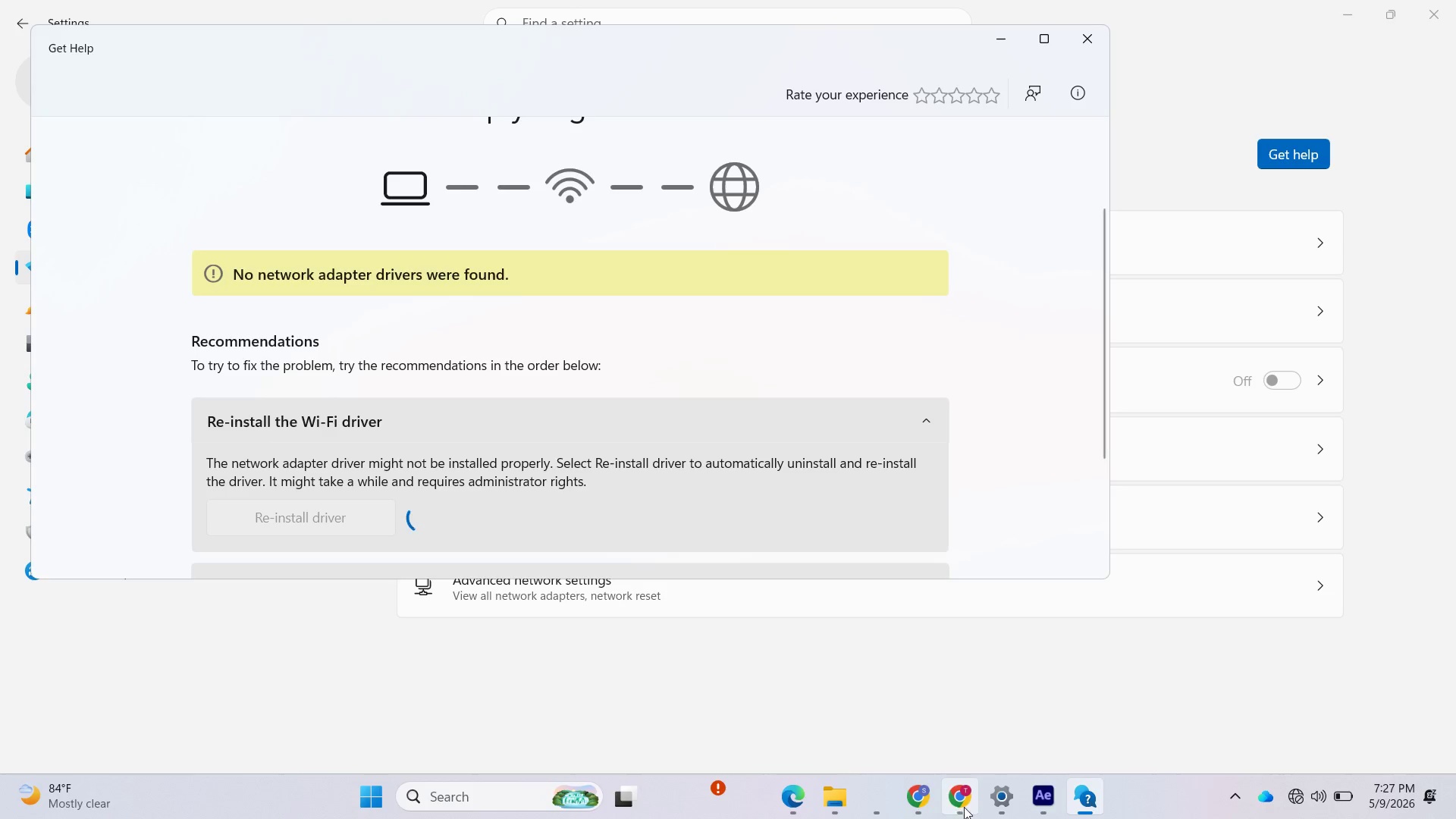 
wait(6.06)
 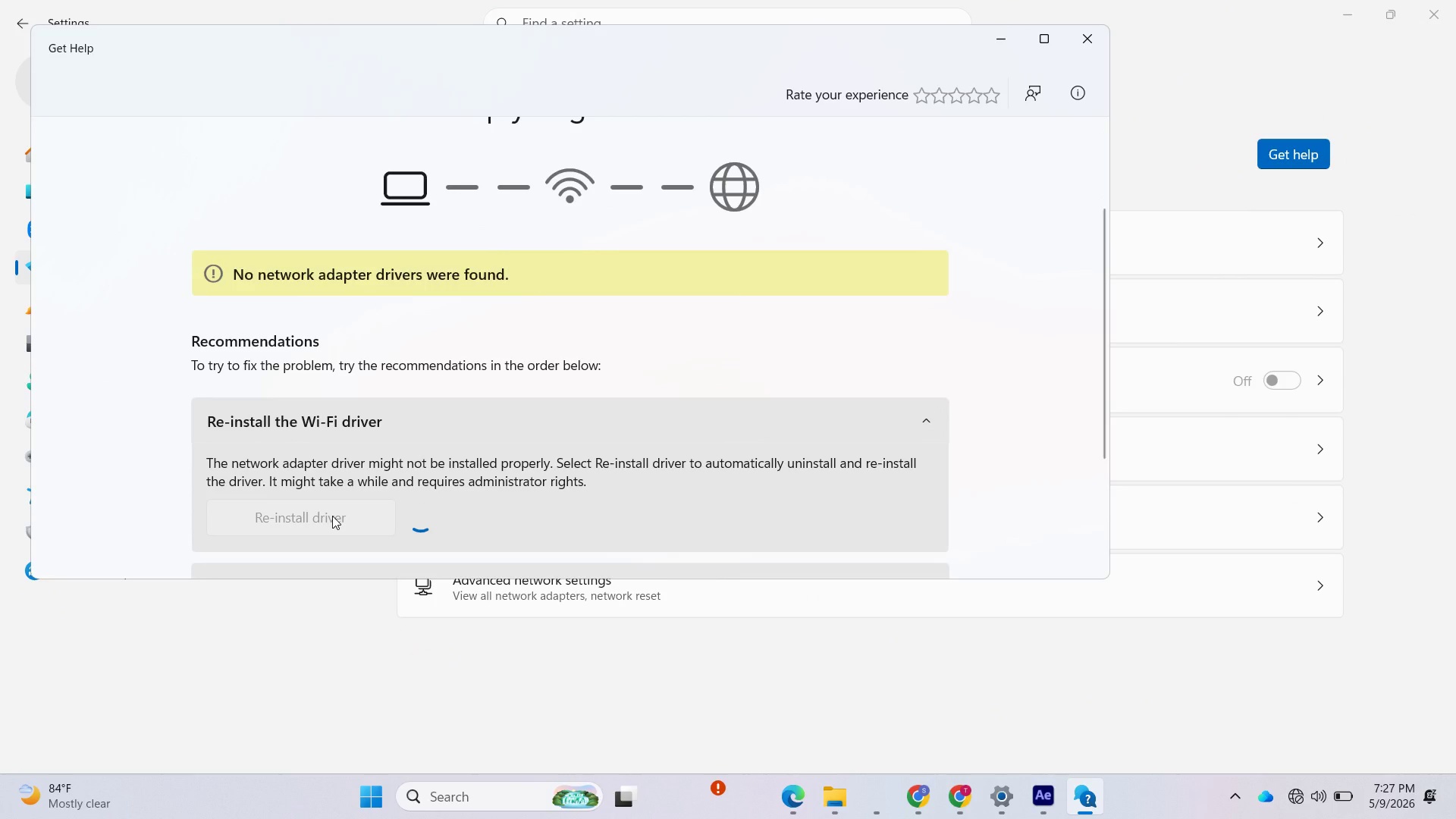 
left_click([888, 803])